 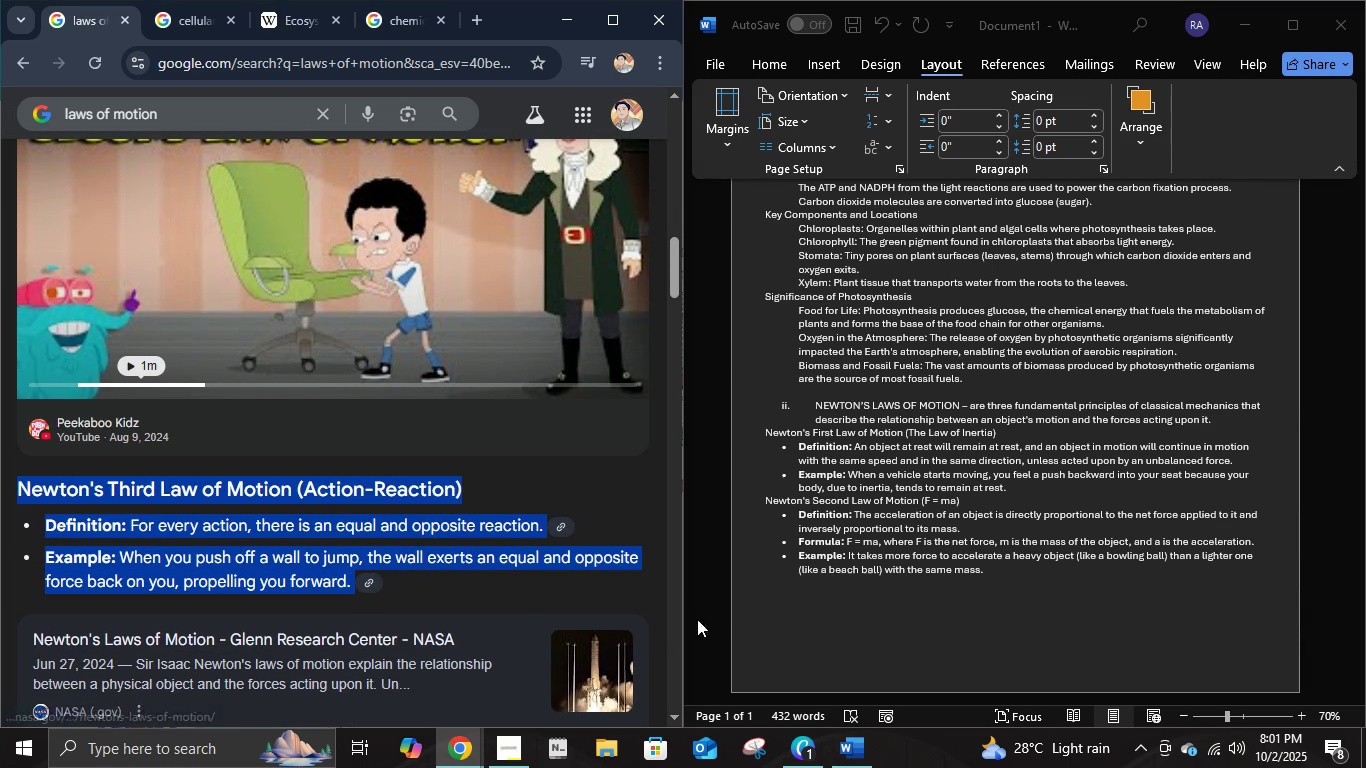 
left_click([842, 597])
 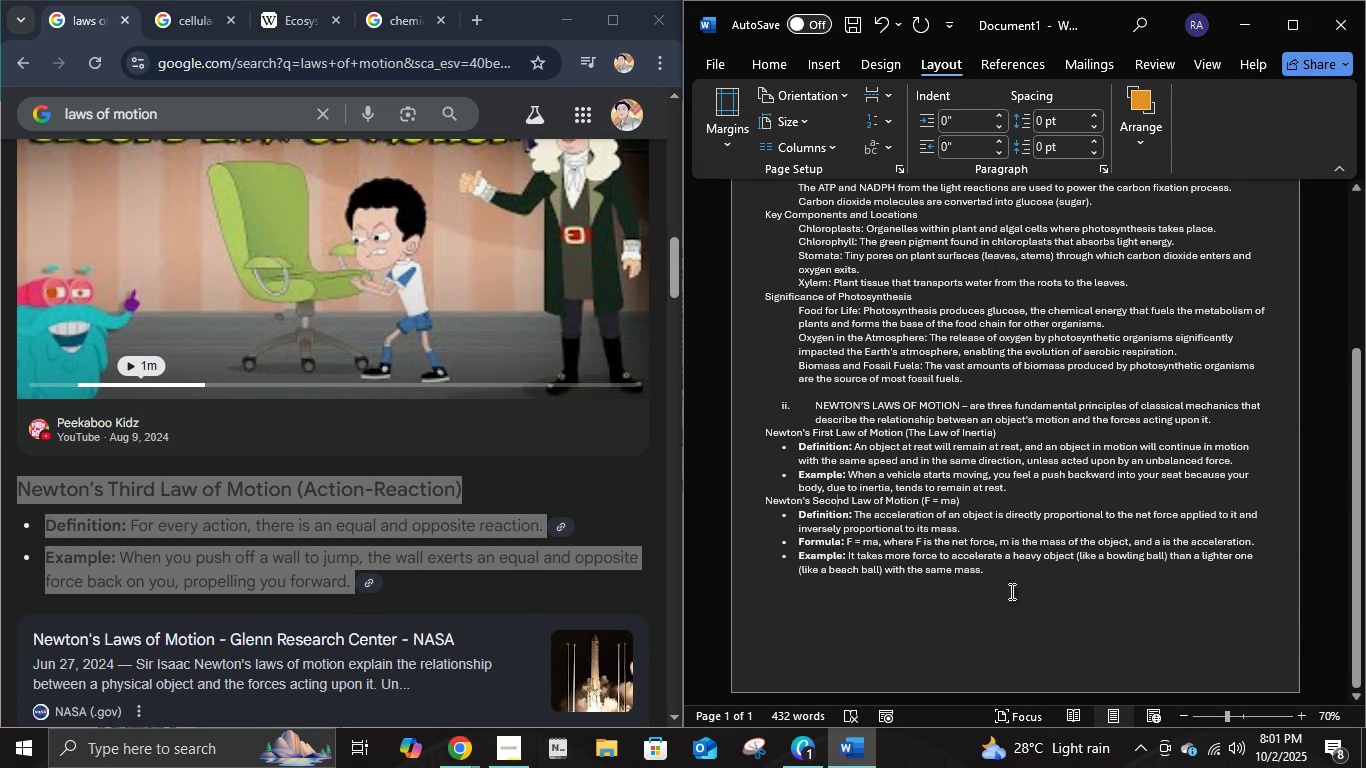 
left_click([1014, 573])
 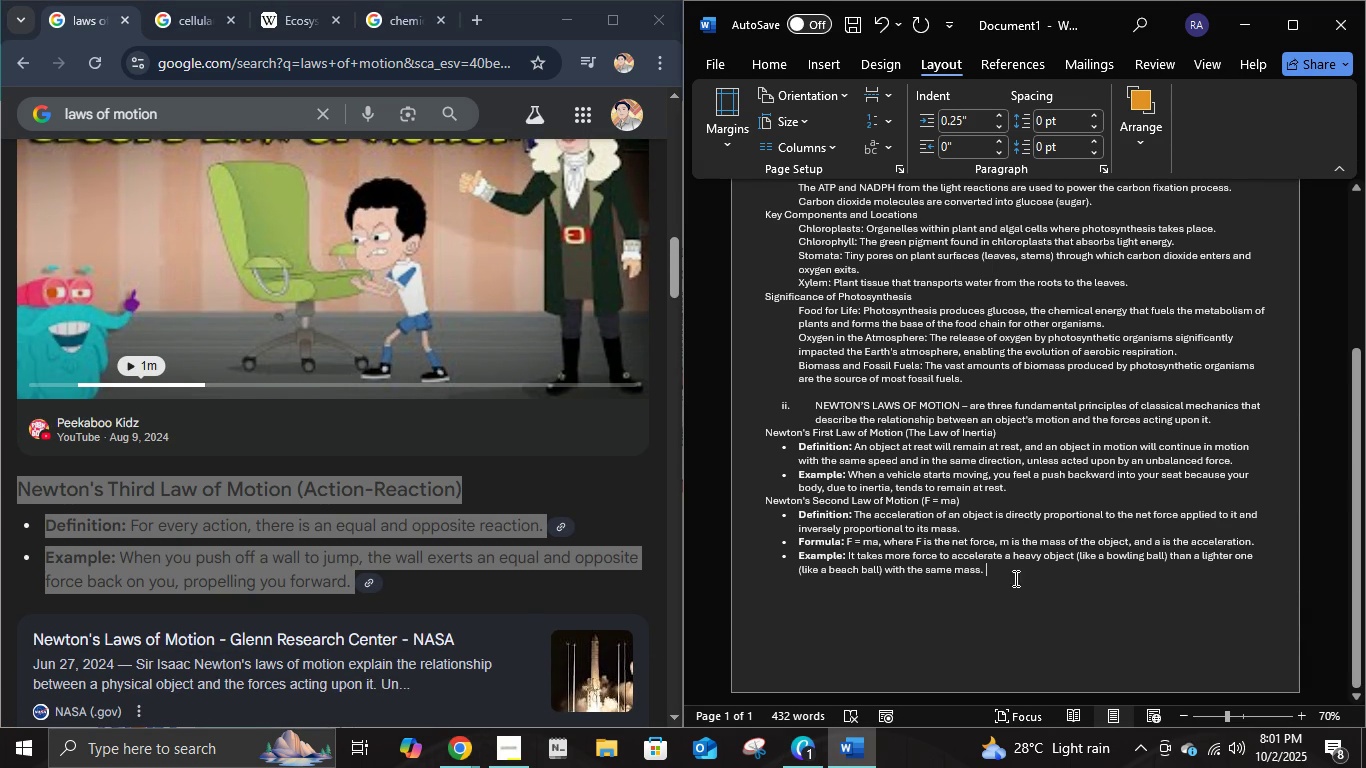 
key(Enter)
 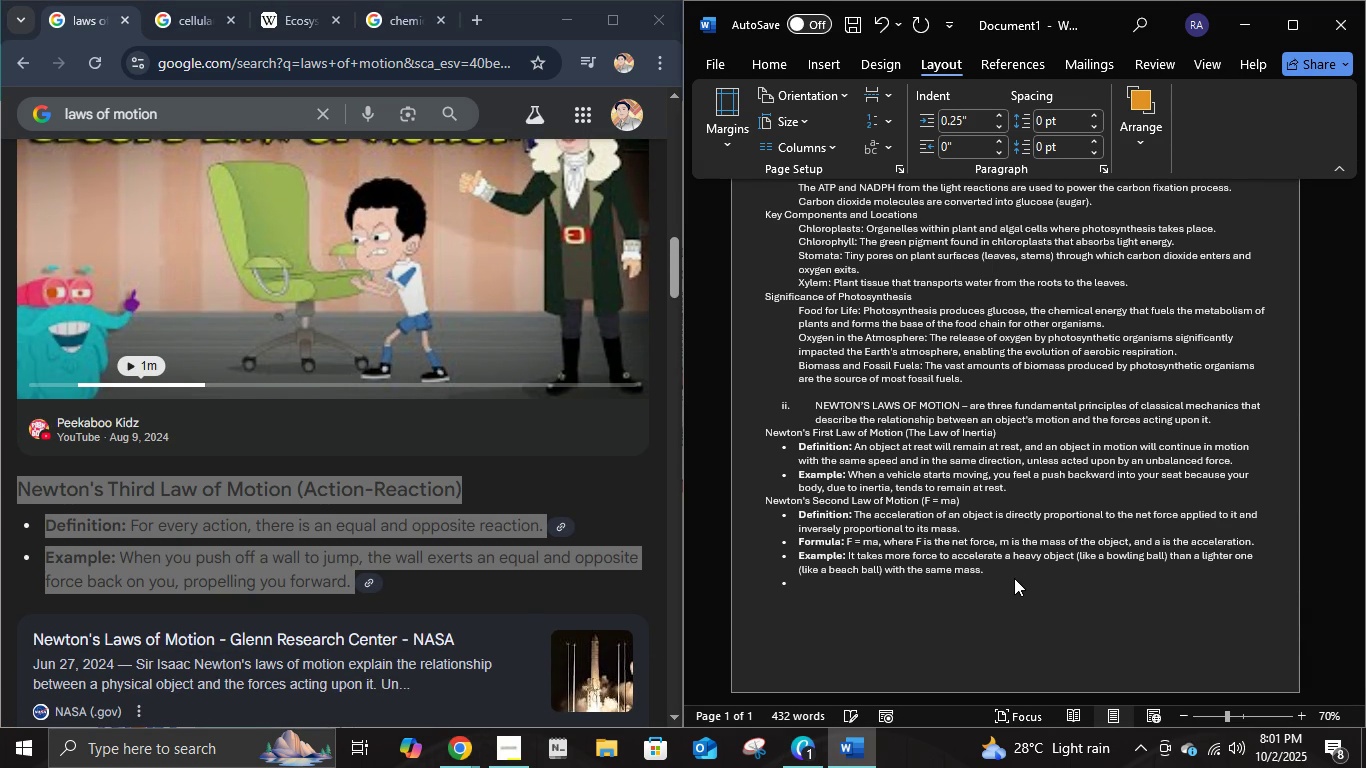 
key(Backspace)
 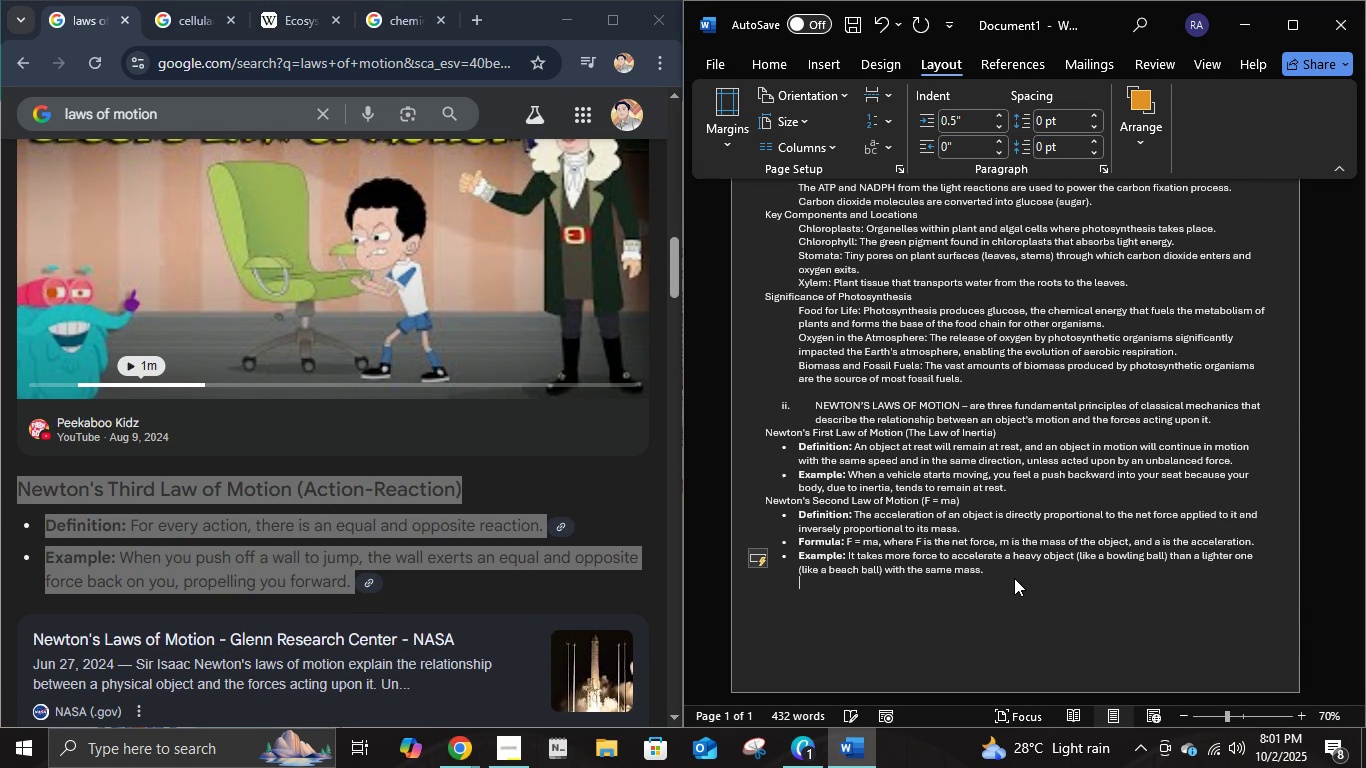 
key(Backspace)
 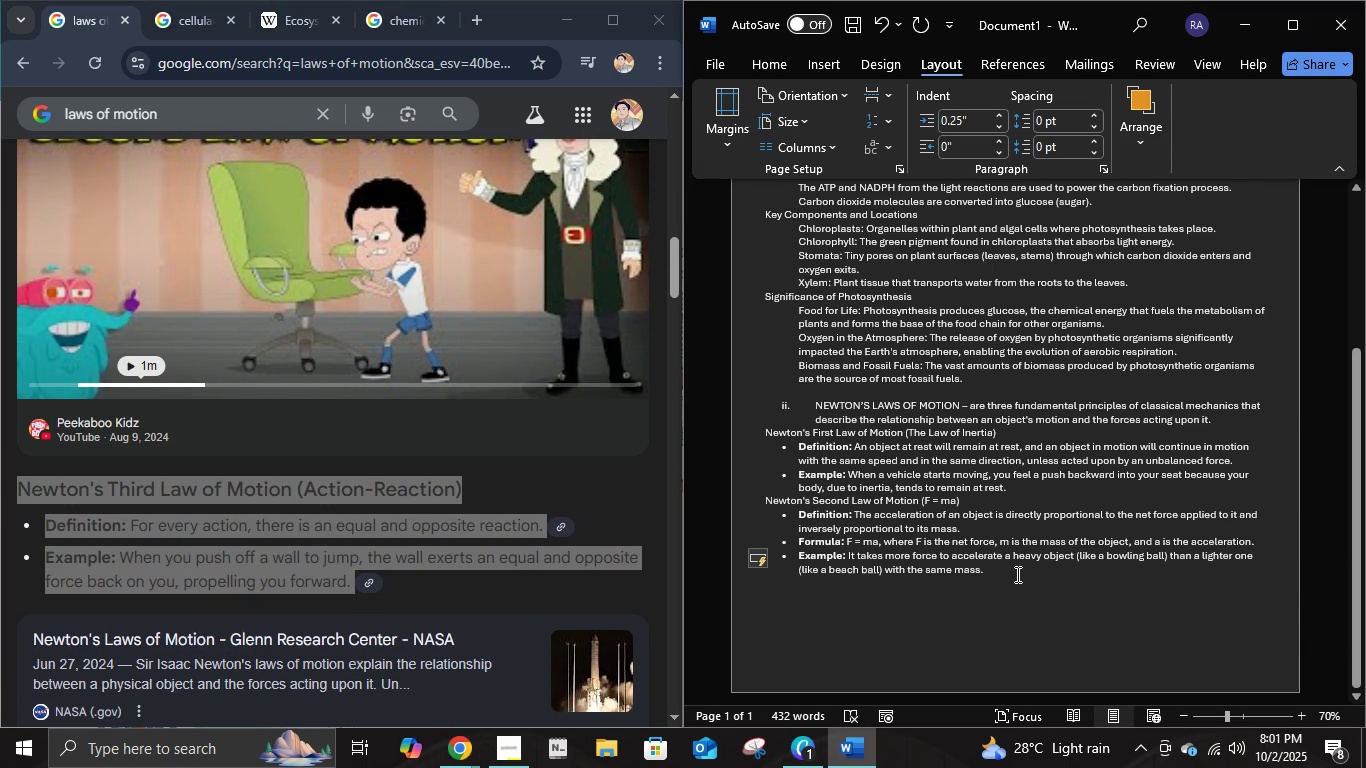 
key(Backspace)